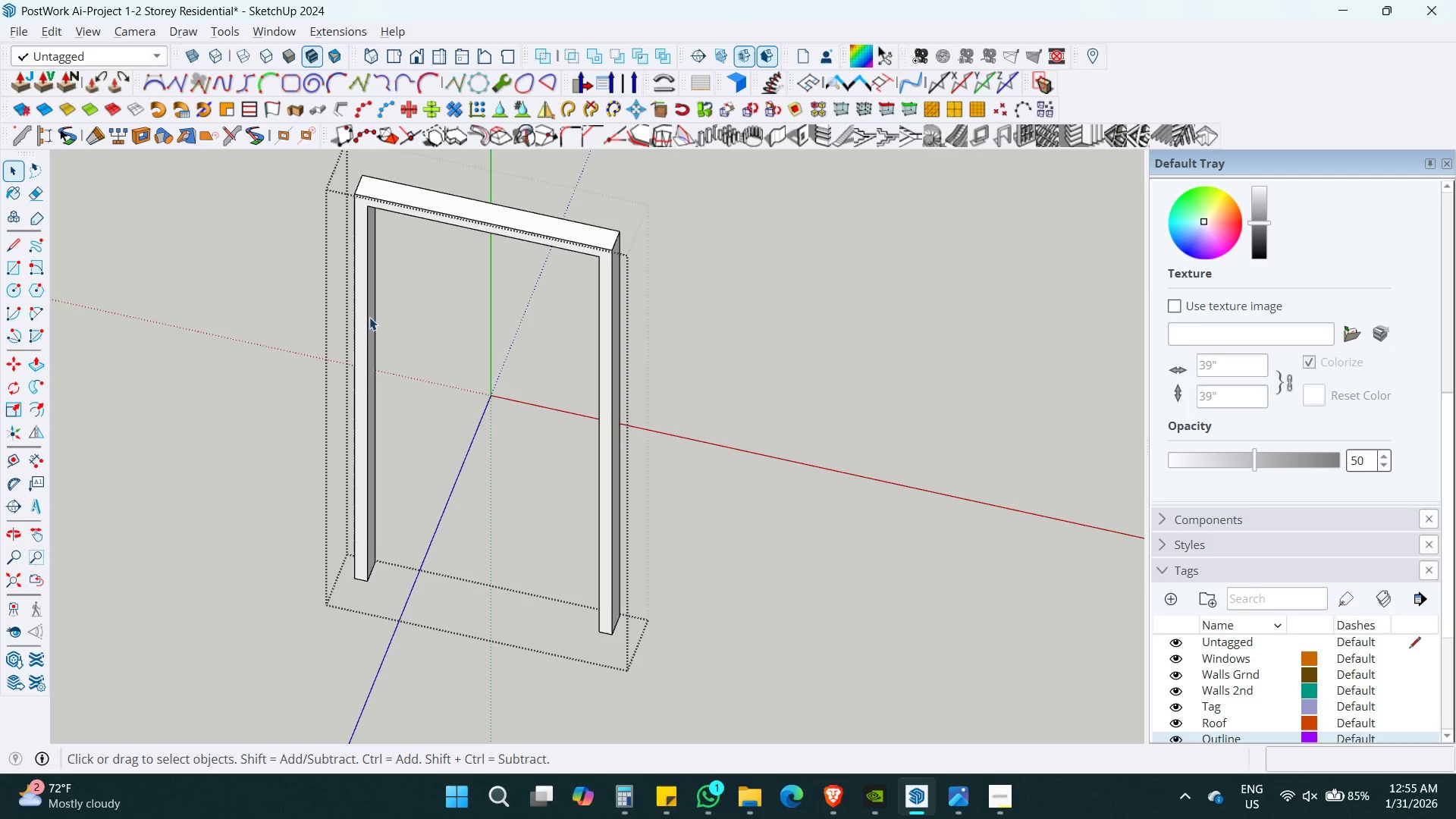 
triple_click([369, 317])
 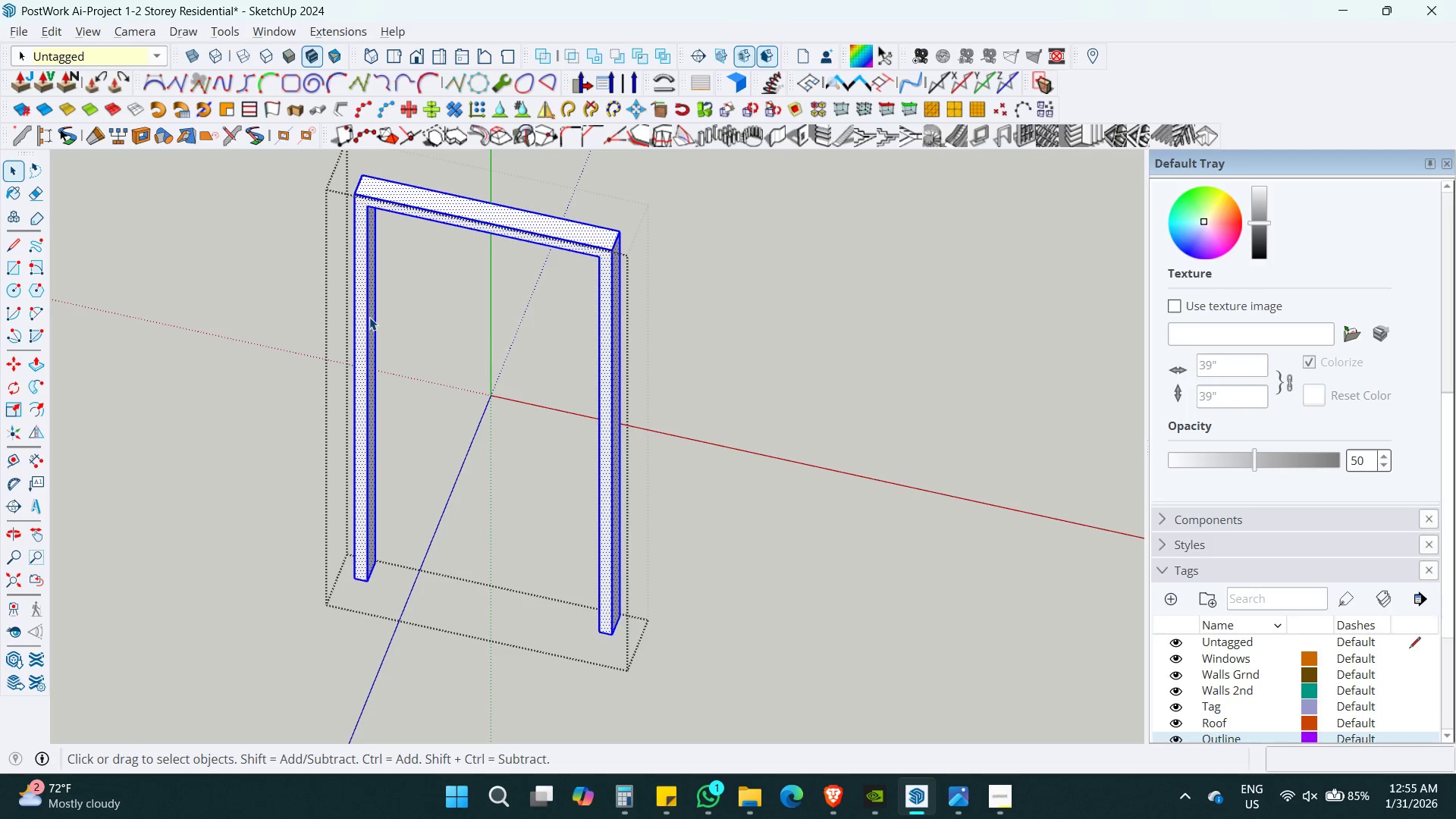 
key(Control+ControlLeft)
 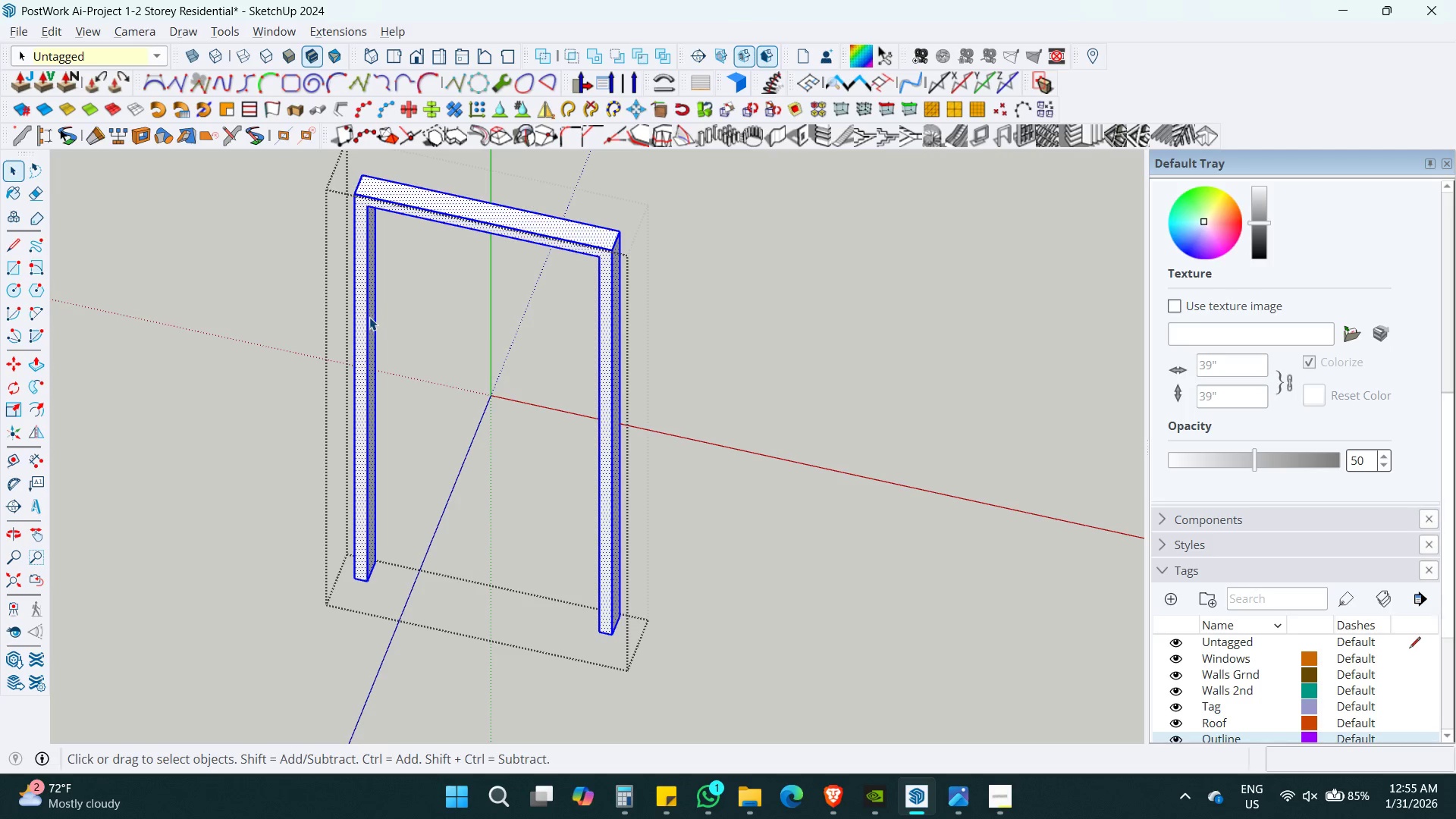 
key(Escape)